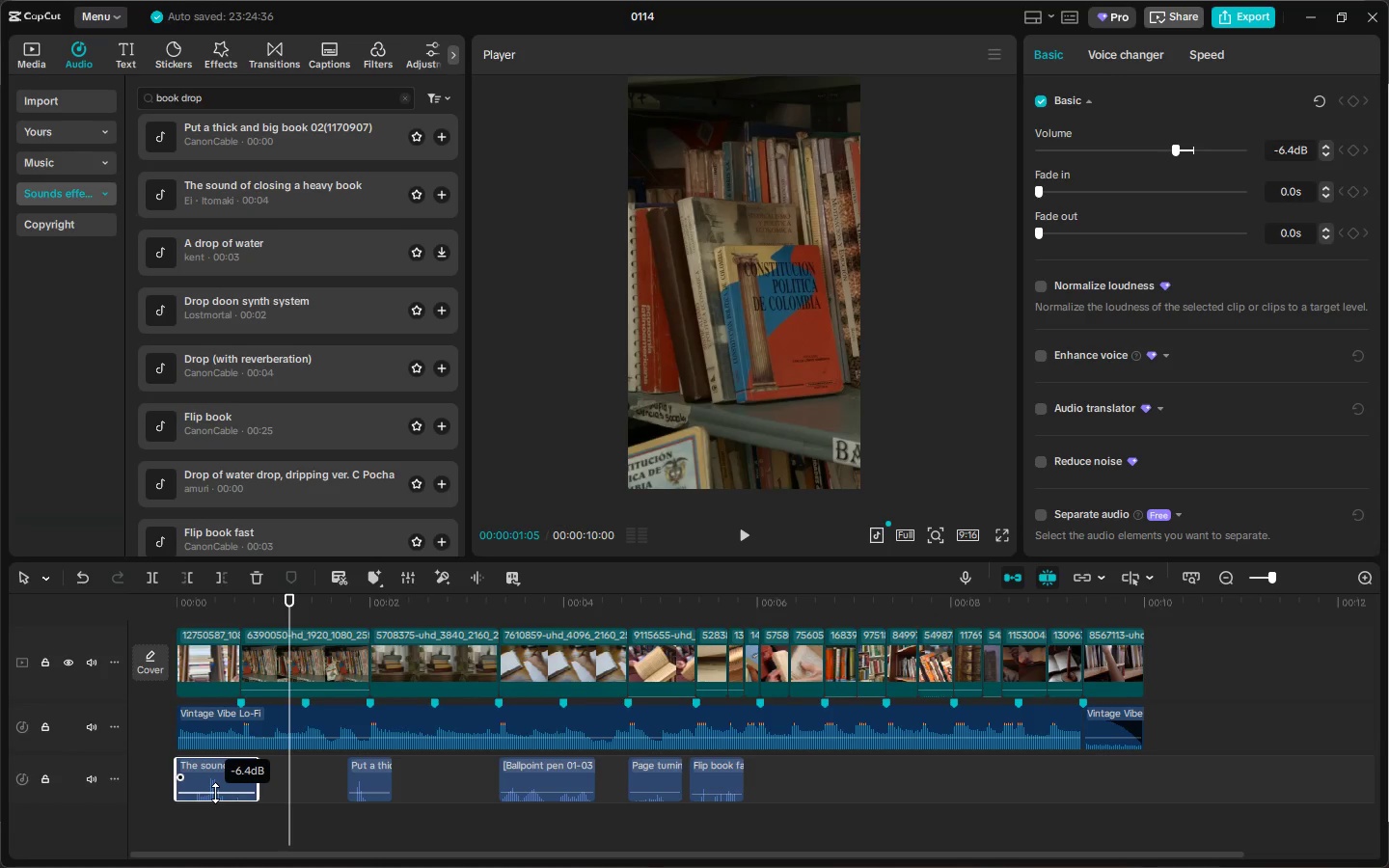 
left_click([215, 793])